 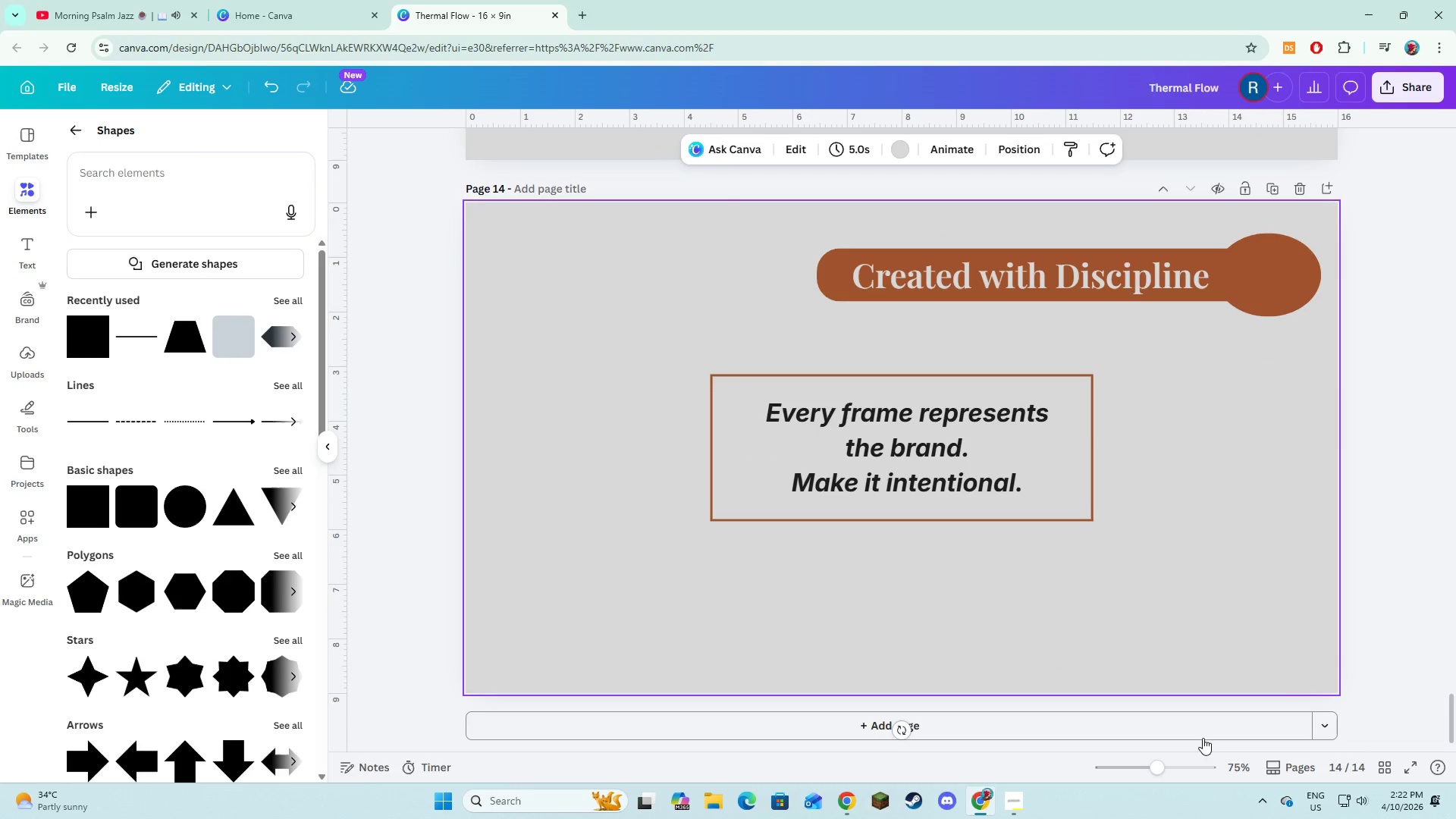 
left_click([1199, 729])
 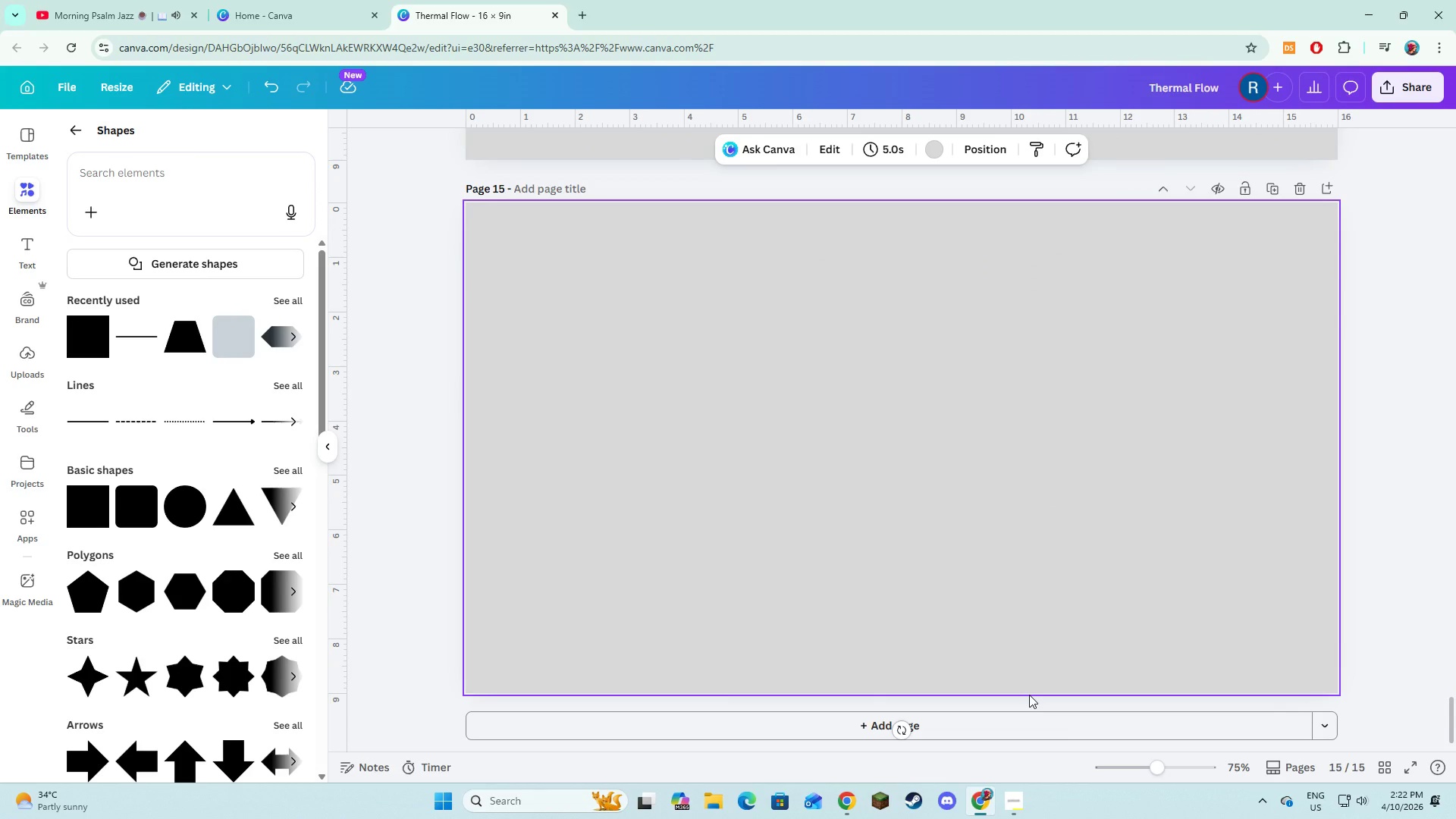 
scroll: coordinate [1029, 695], scroll_direction: up, amount: 1.0
 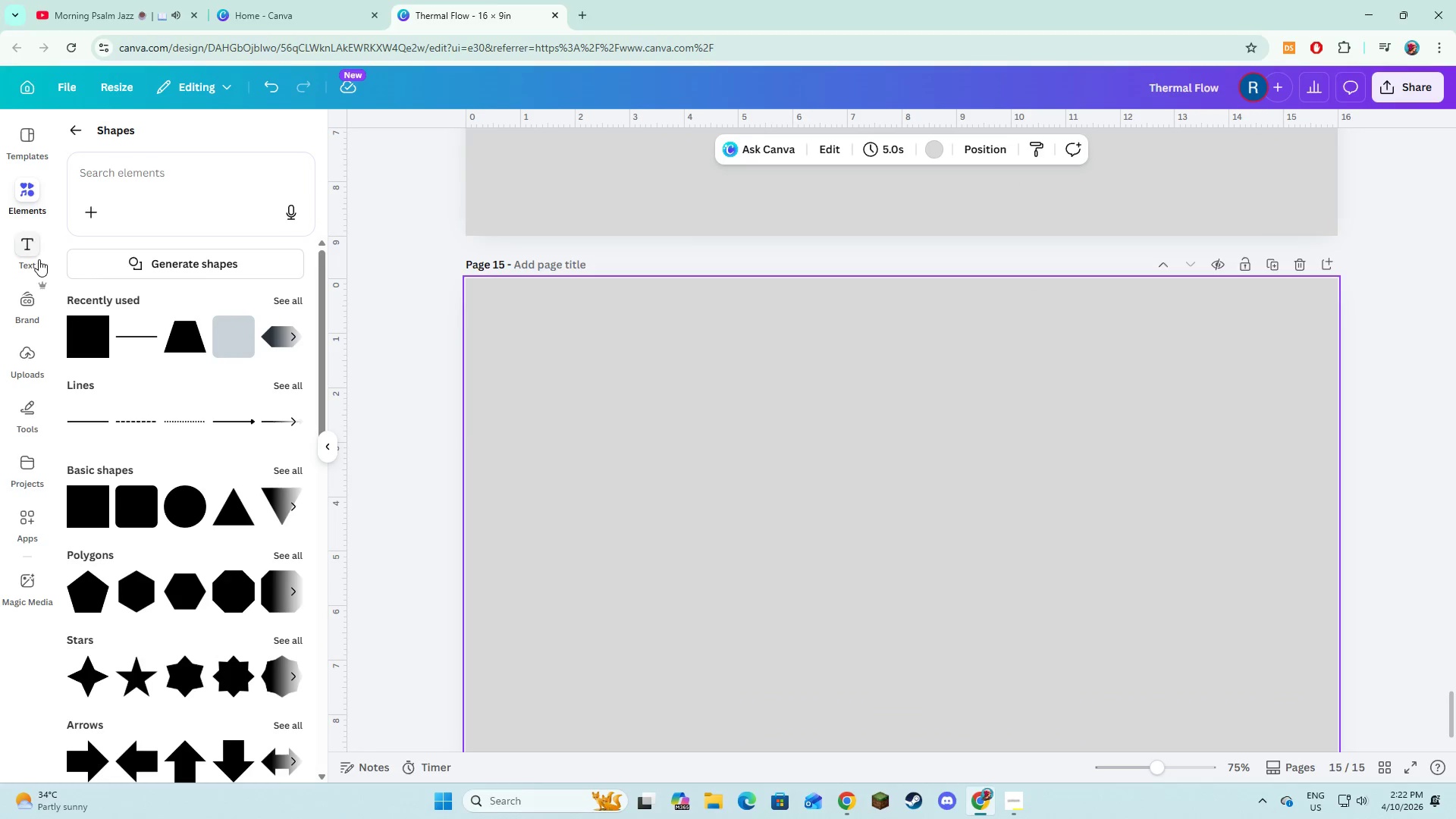 
left_click([39, 259])
 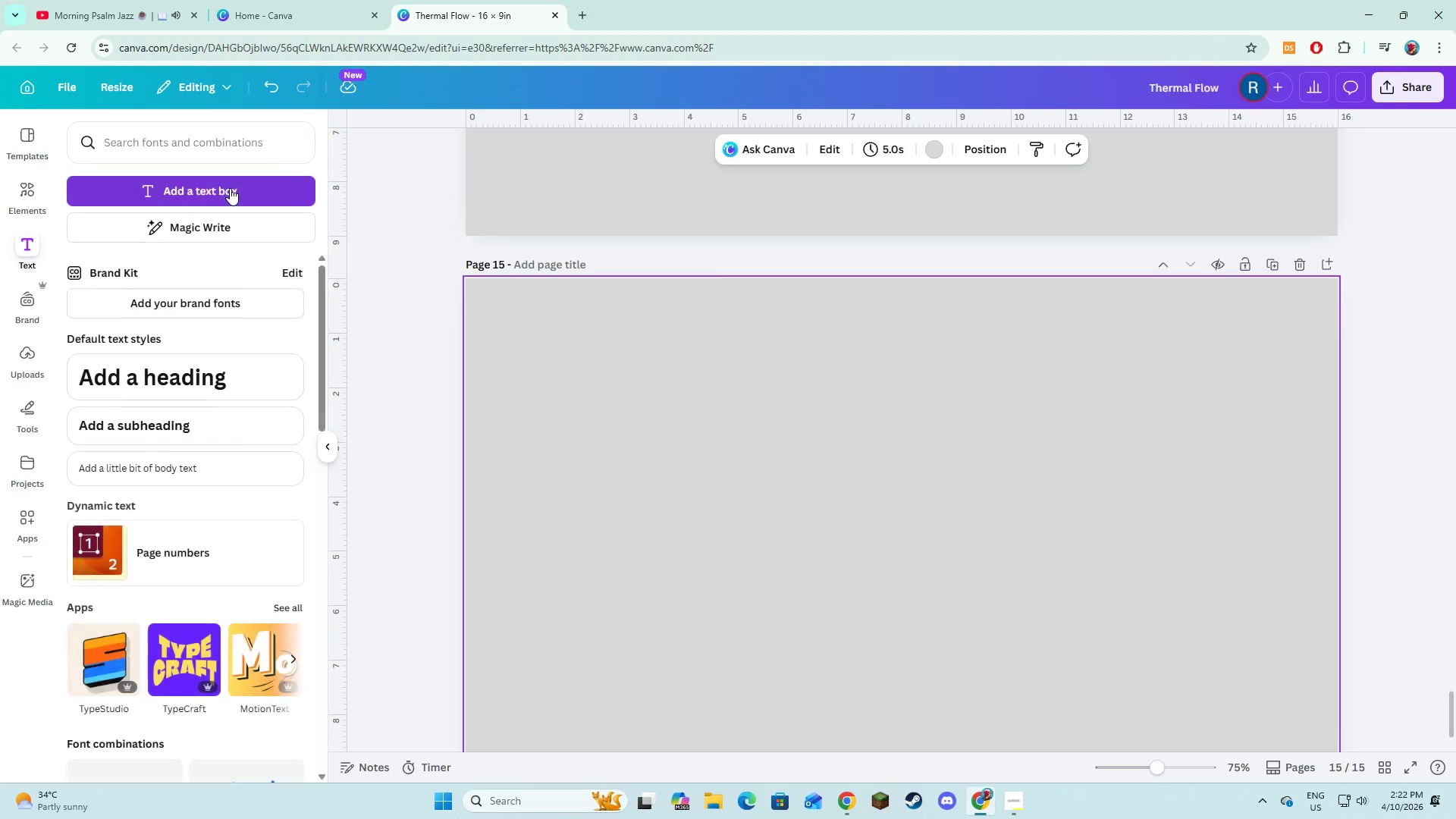 
left_click([230, 188])
 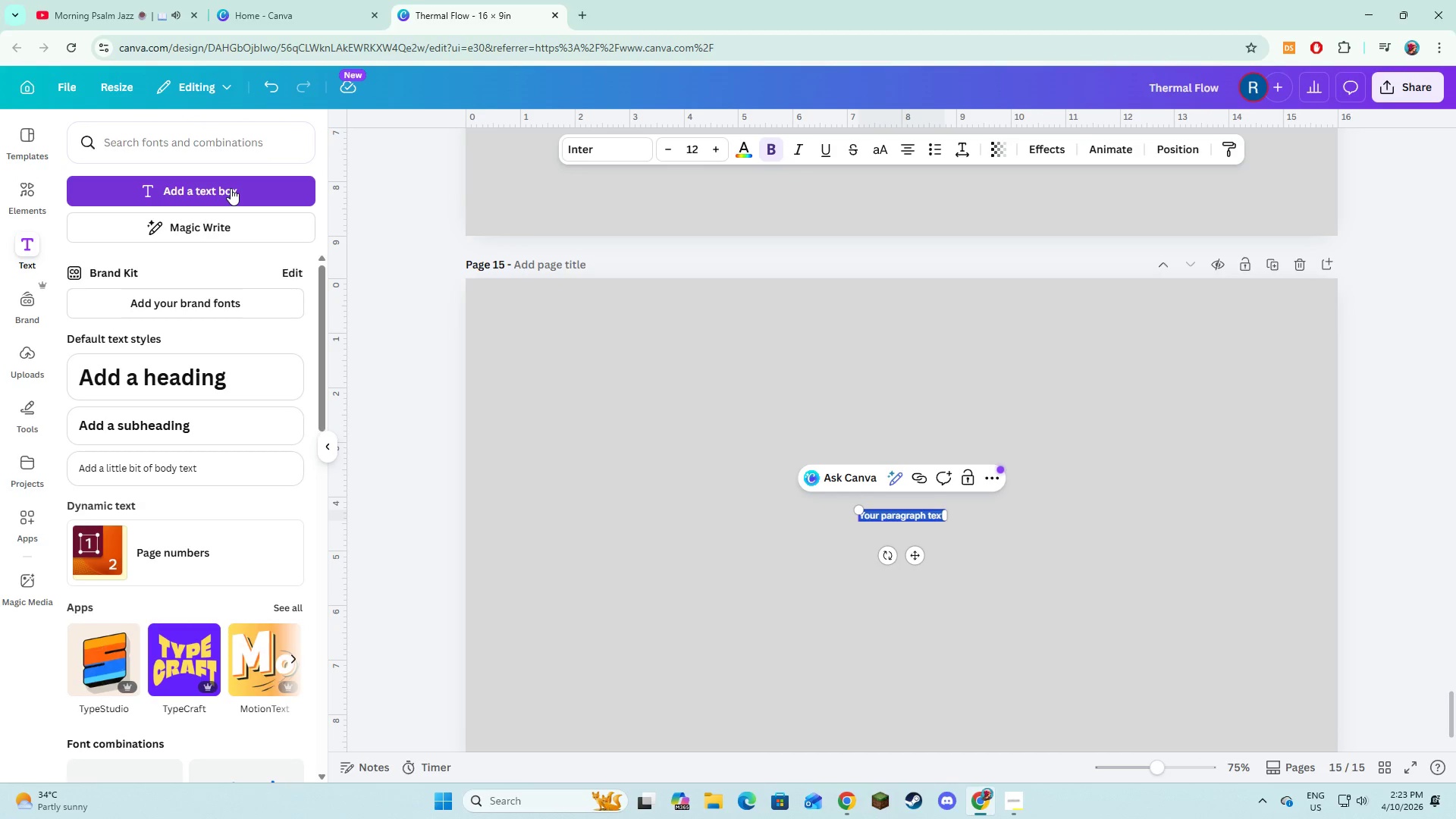 
type(BRAND SHEET )
 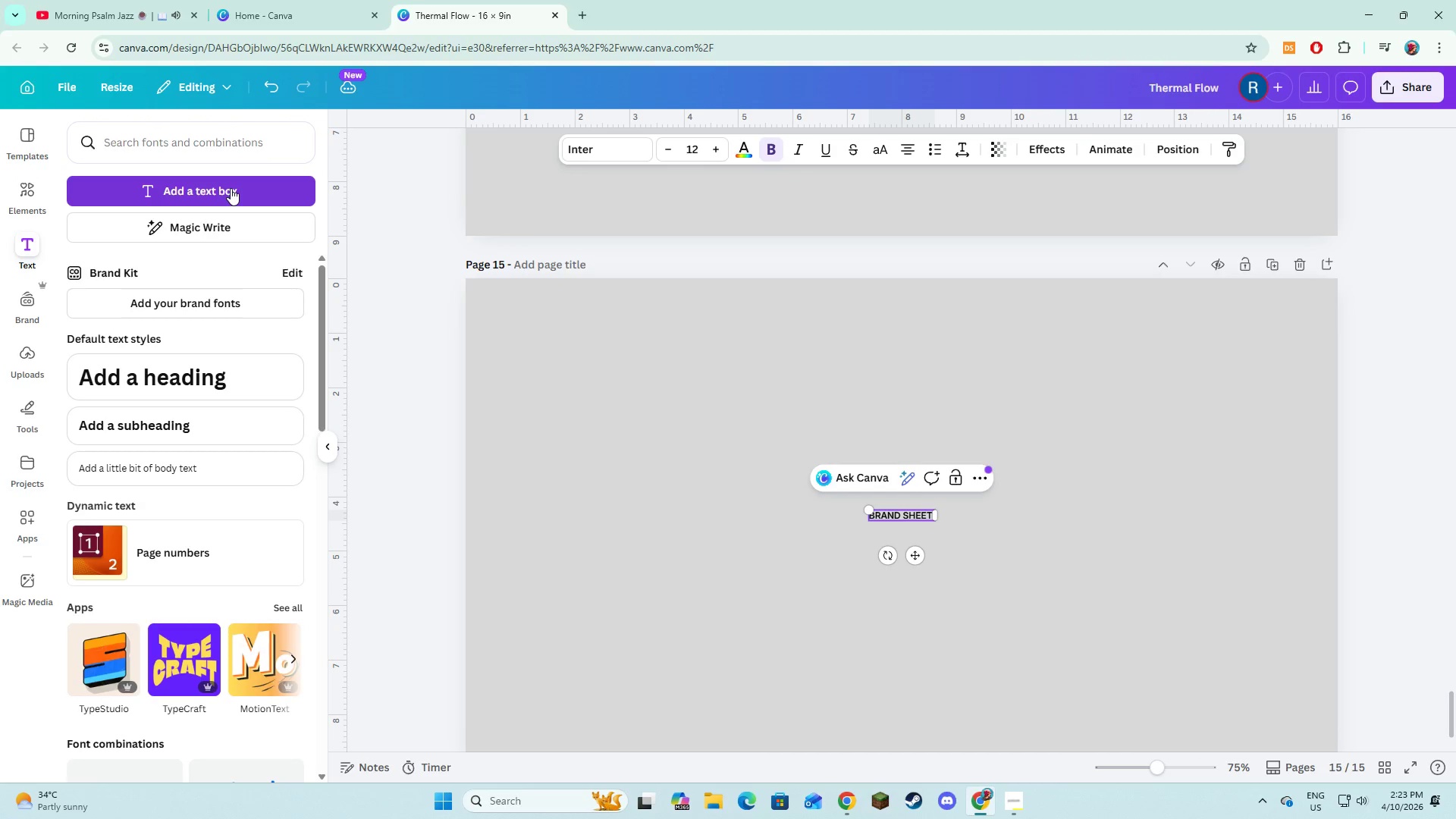 
key(Alt+AltLeft)
 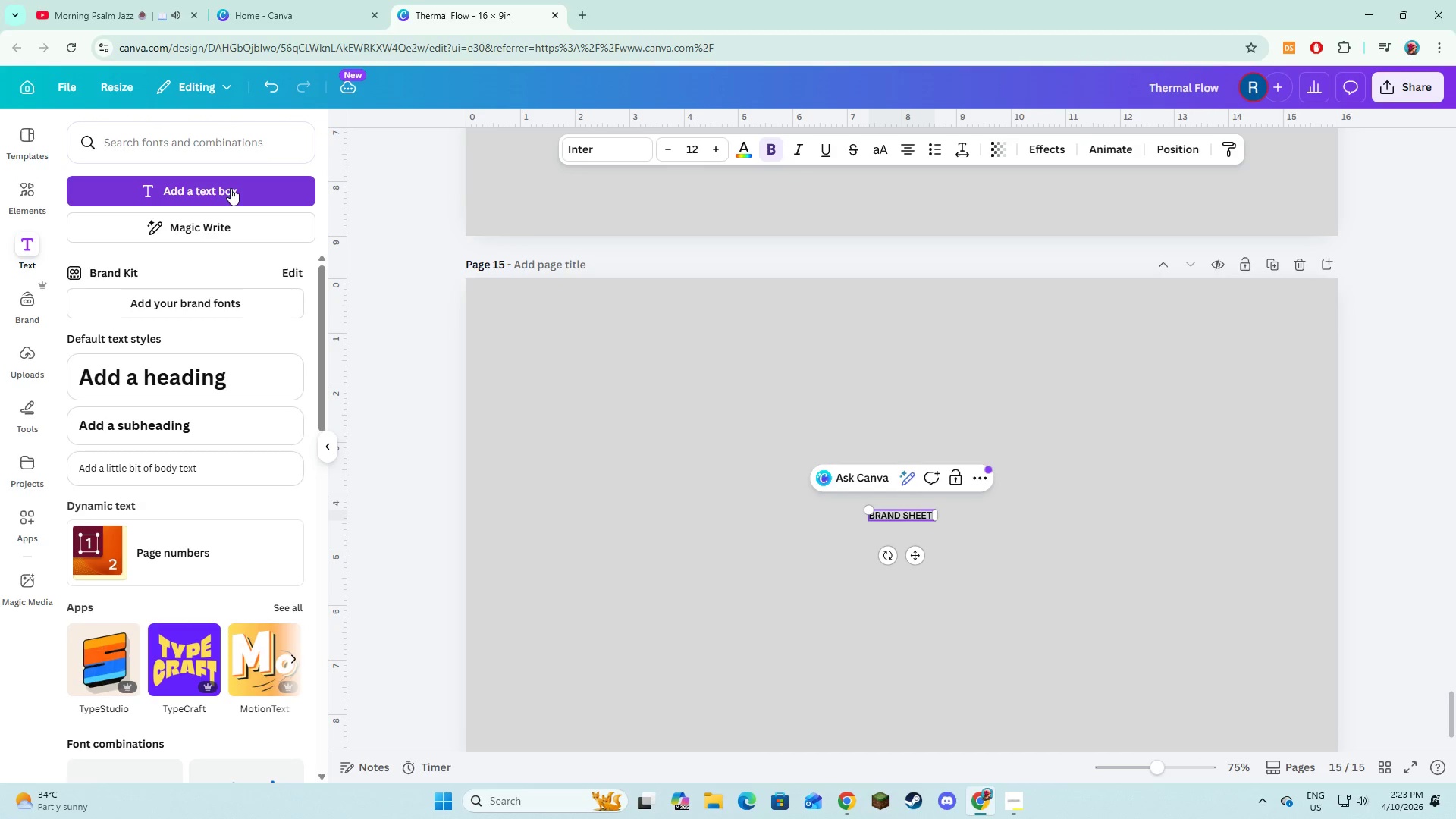 
key(Alt+Tab)